 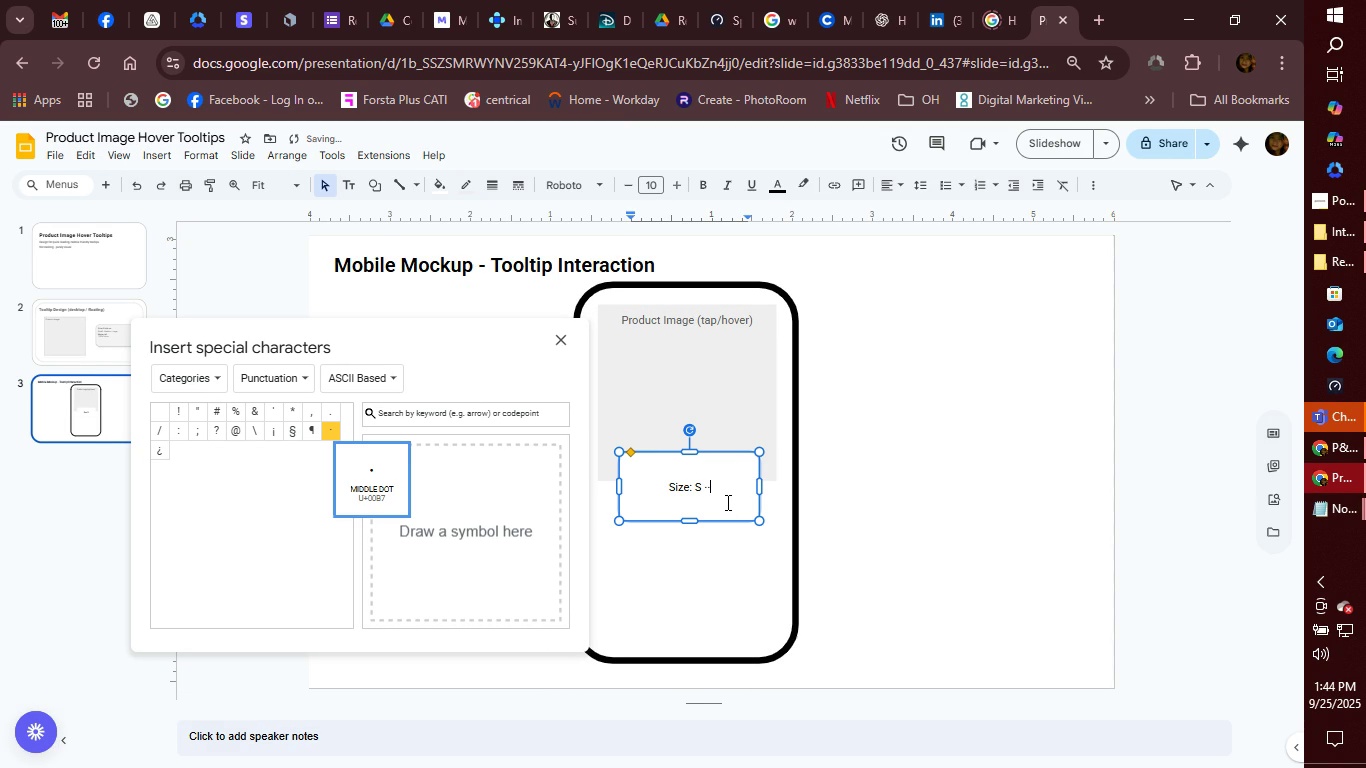 
key(Backspace)
 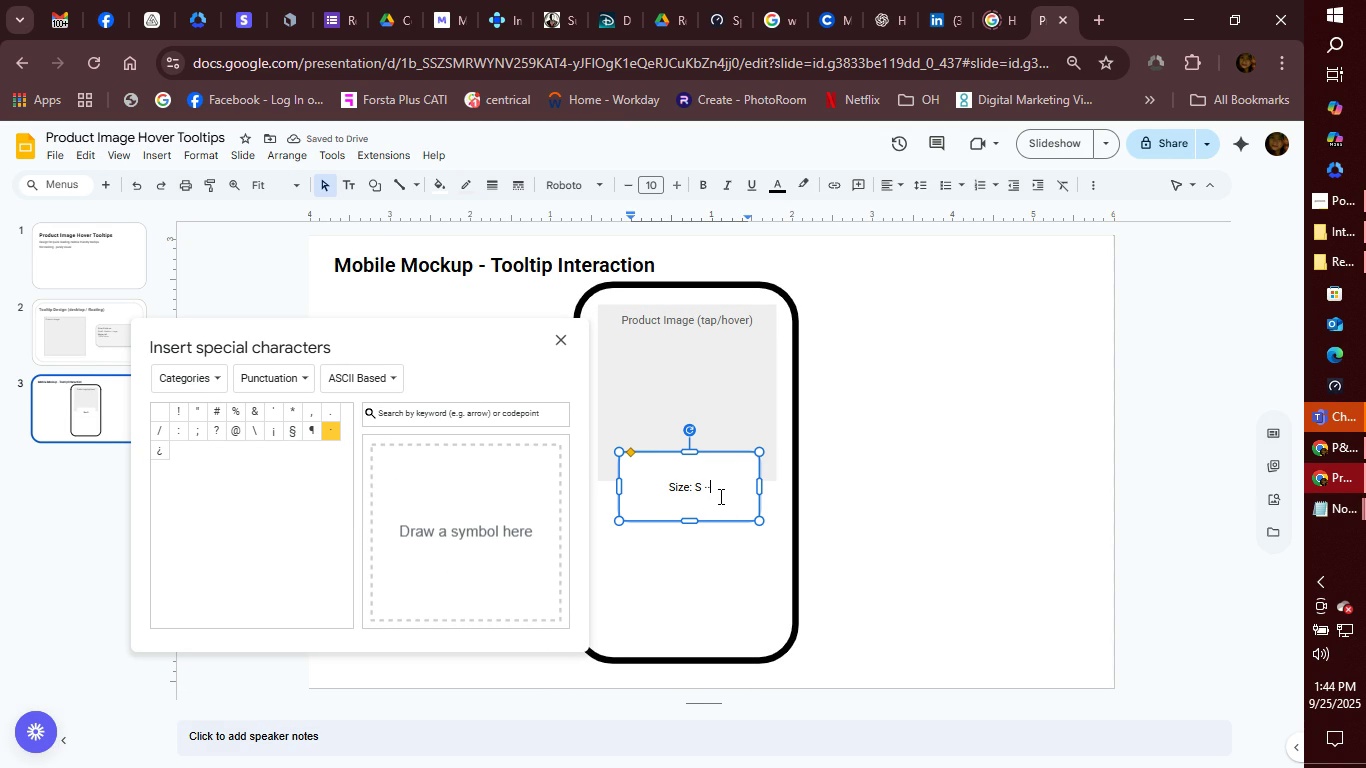 
left_click([720, 488])
 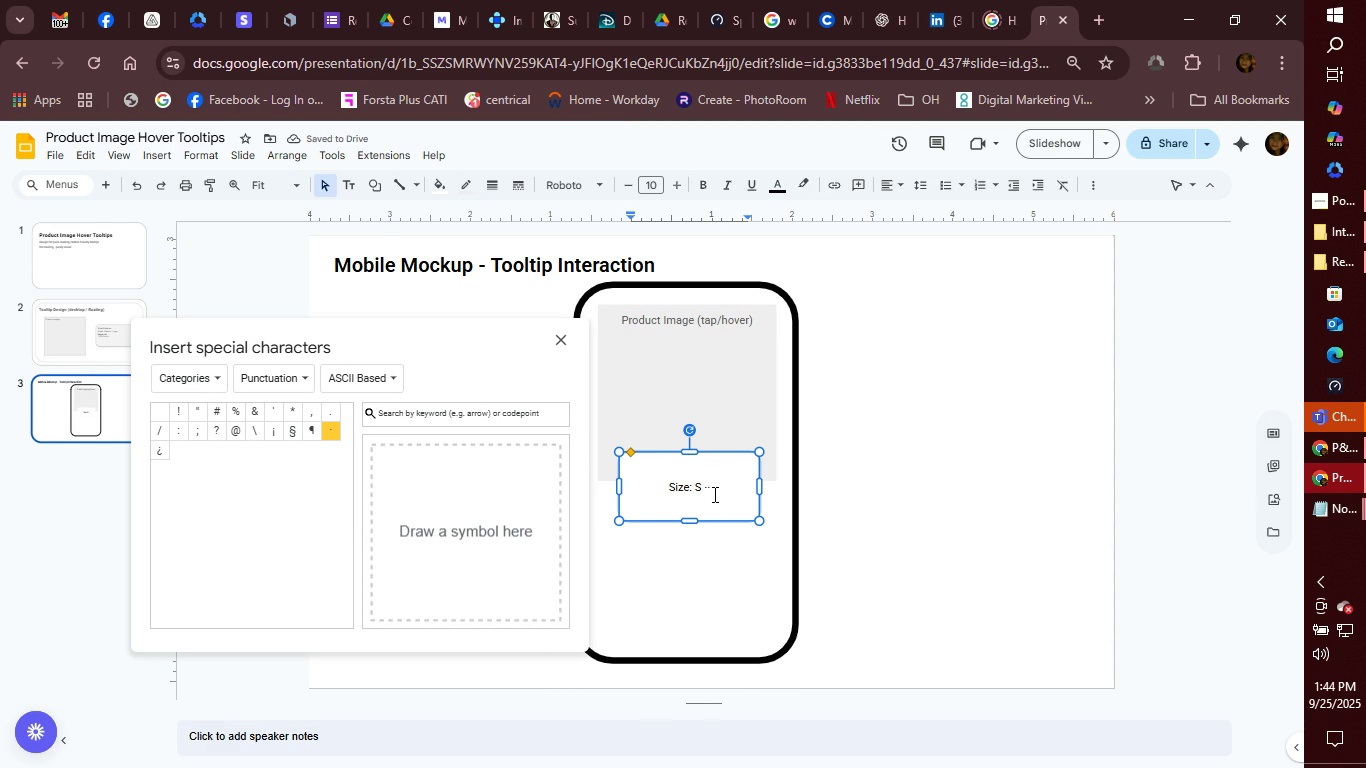 
key(Backspace)
 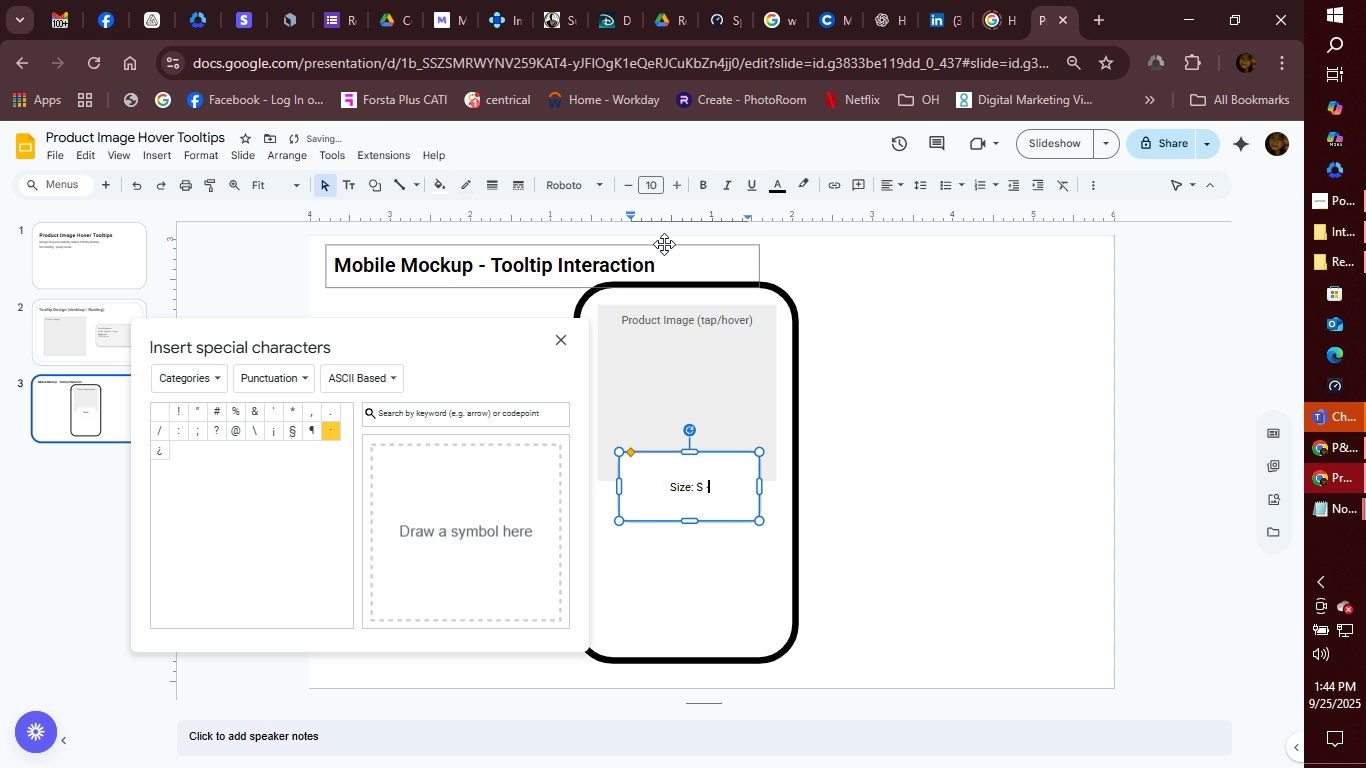 
key(Space)